 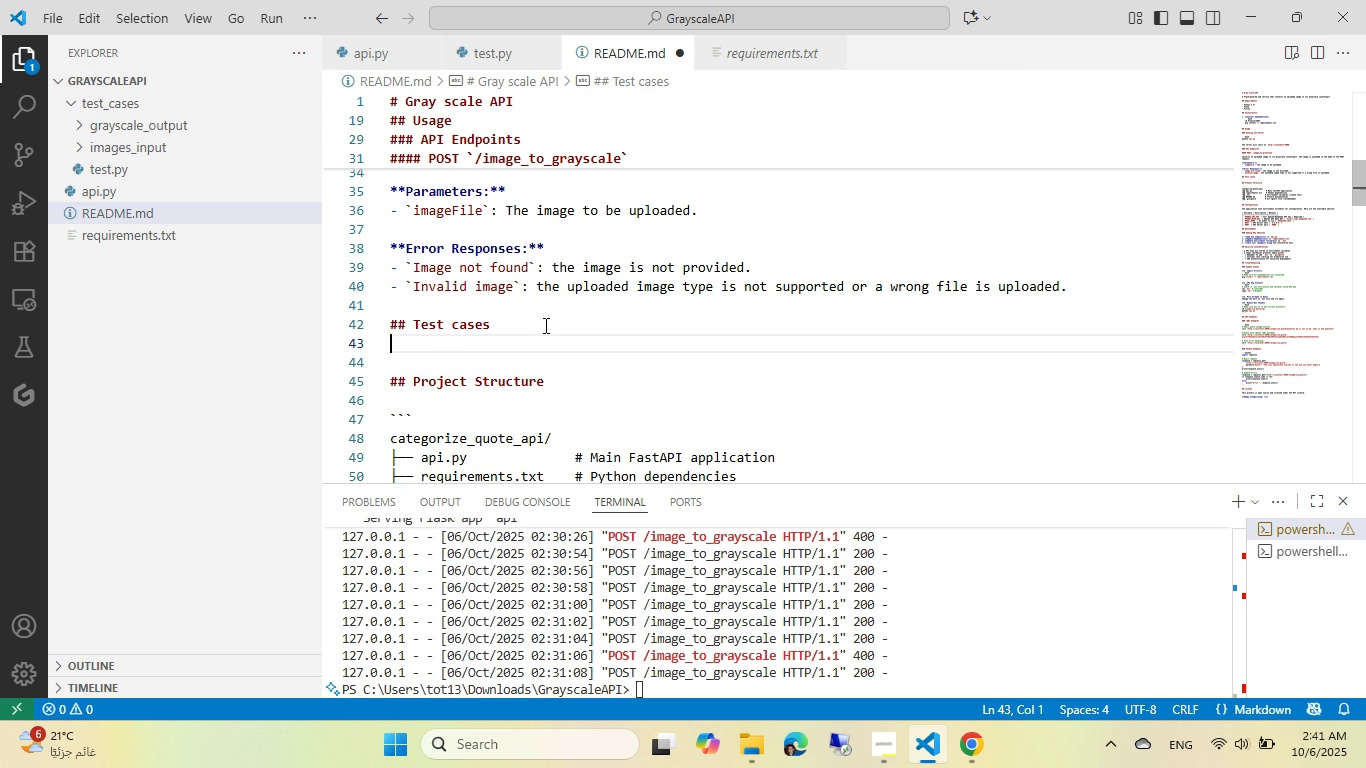 
key(Control+Backspace)
 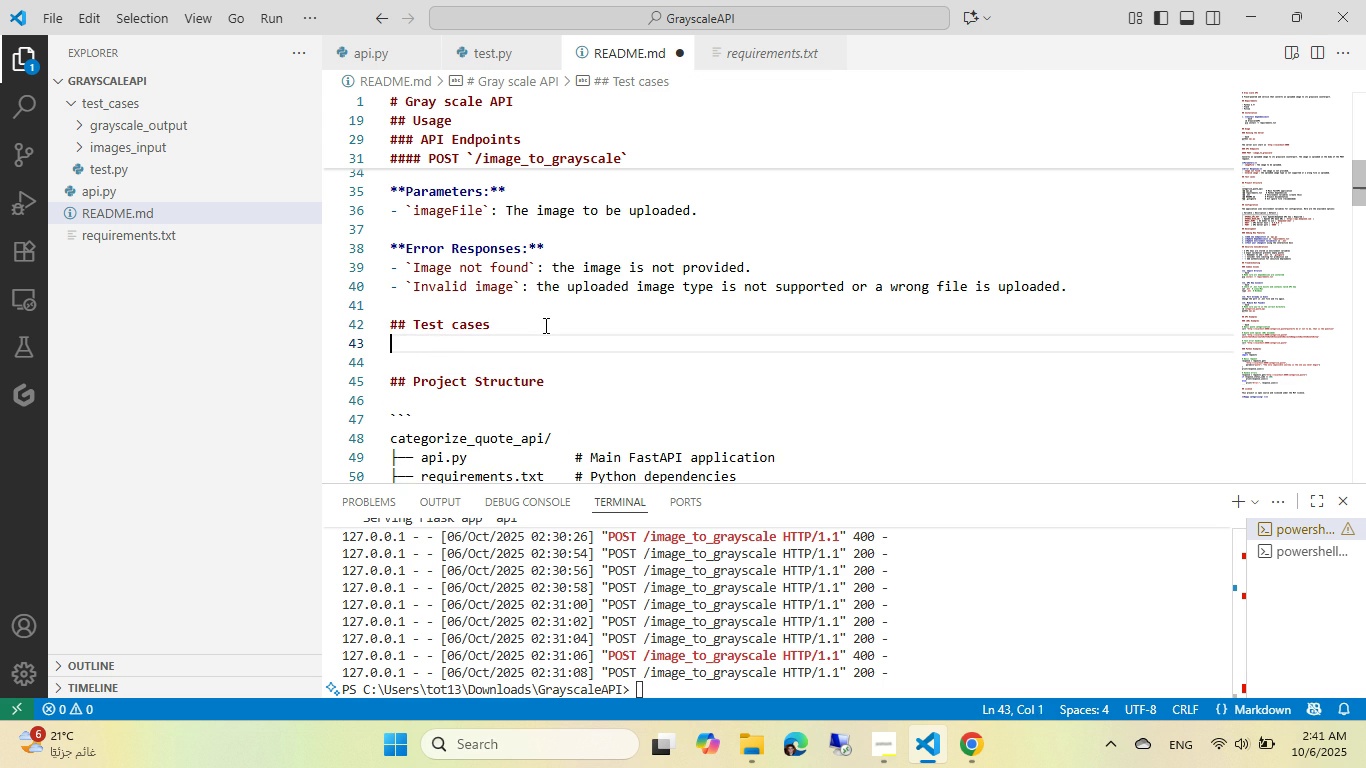 
key(Control+Shift+ShiftLeft)
 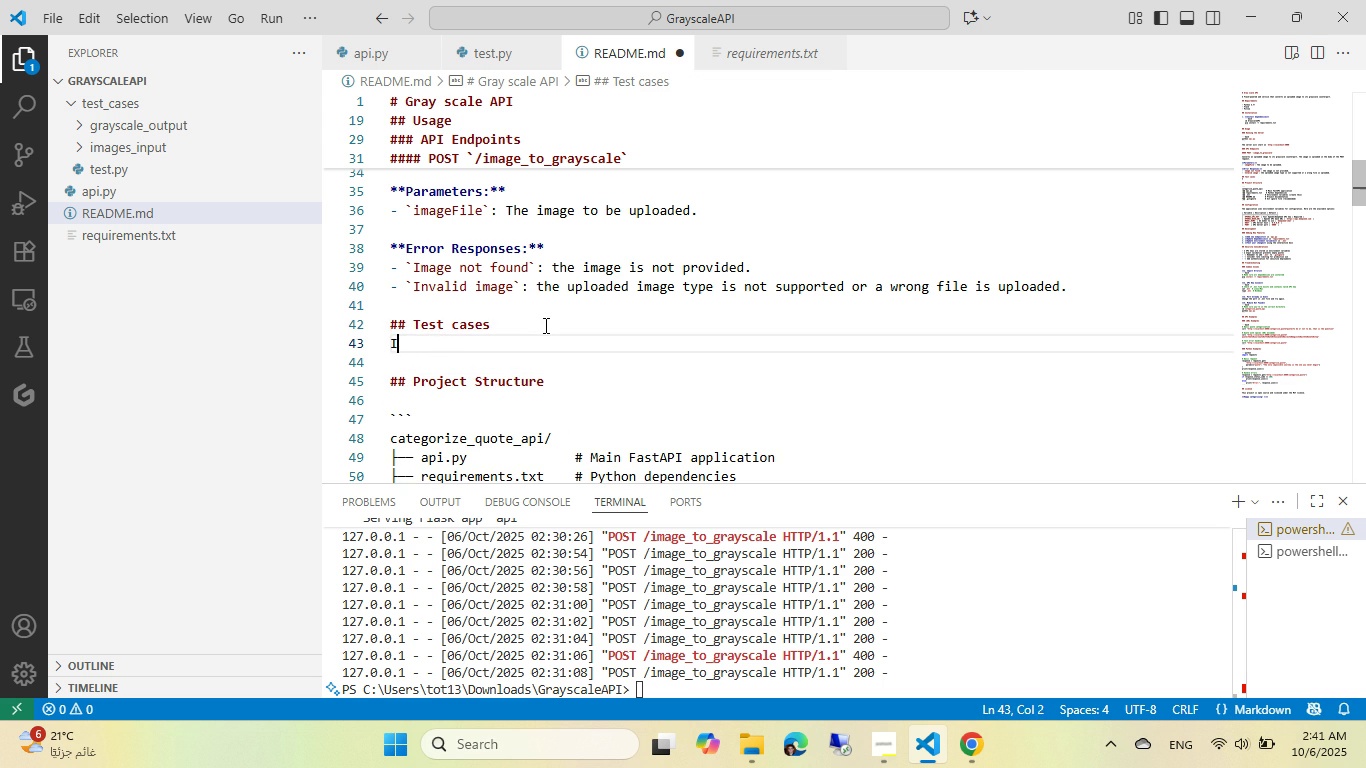 
key(Control+Shift+I)
 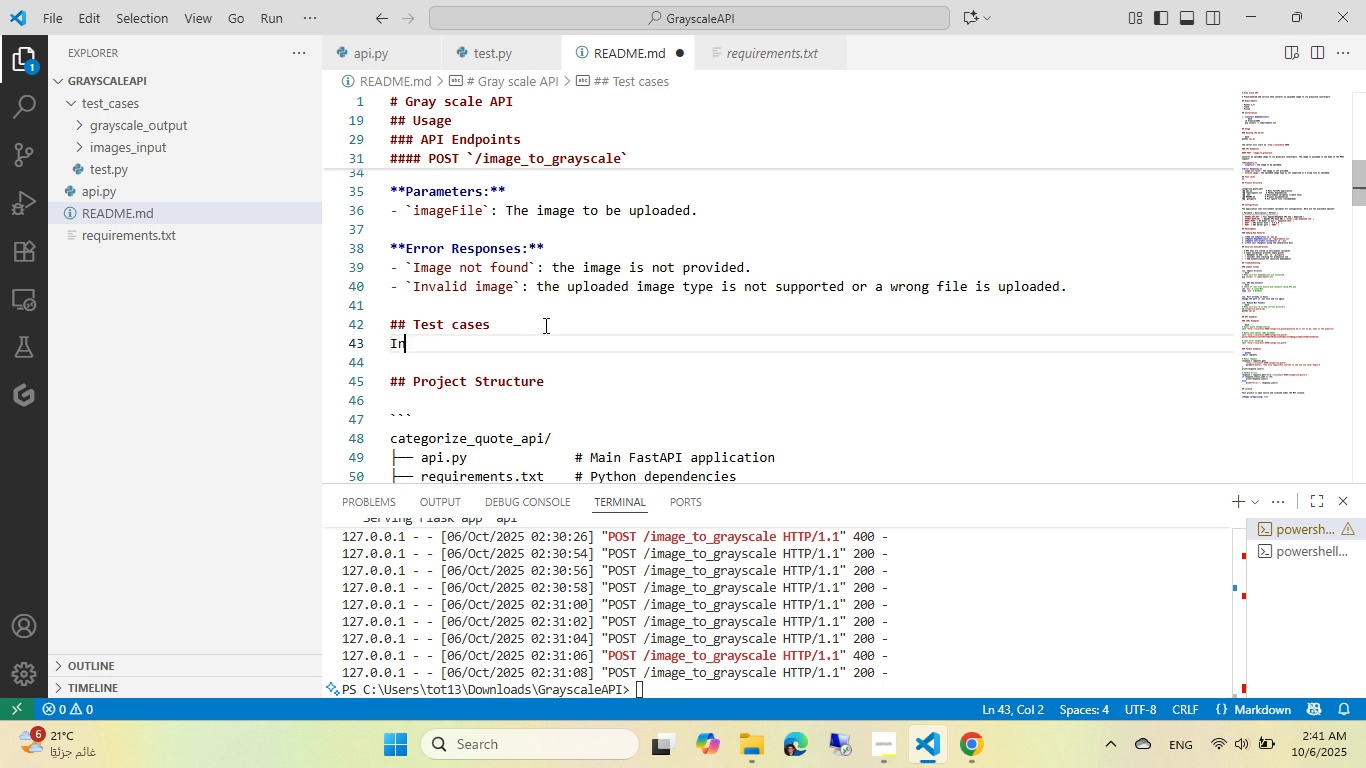 
type(N the test_CAses directory, )
 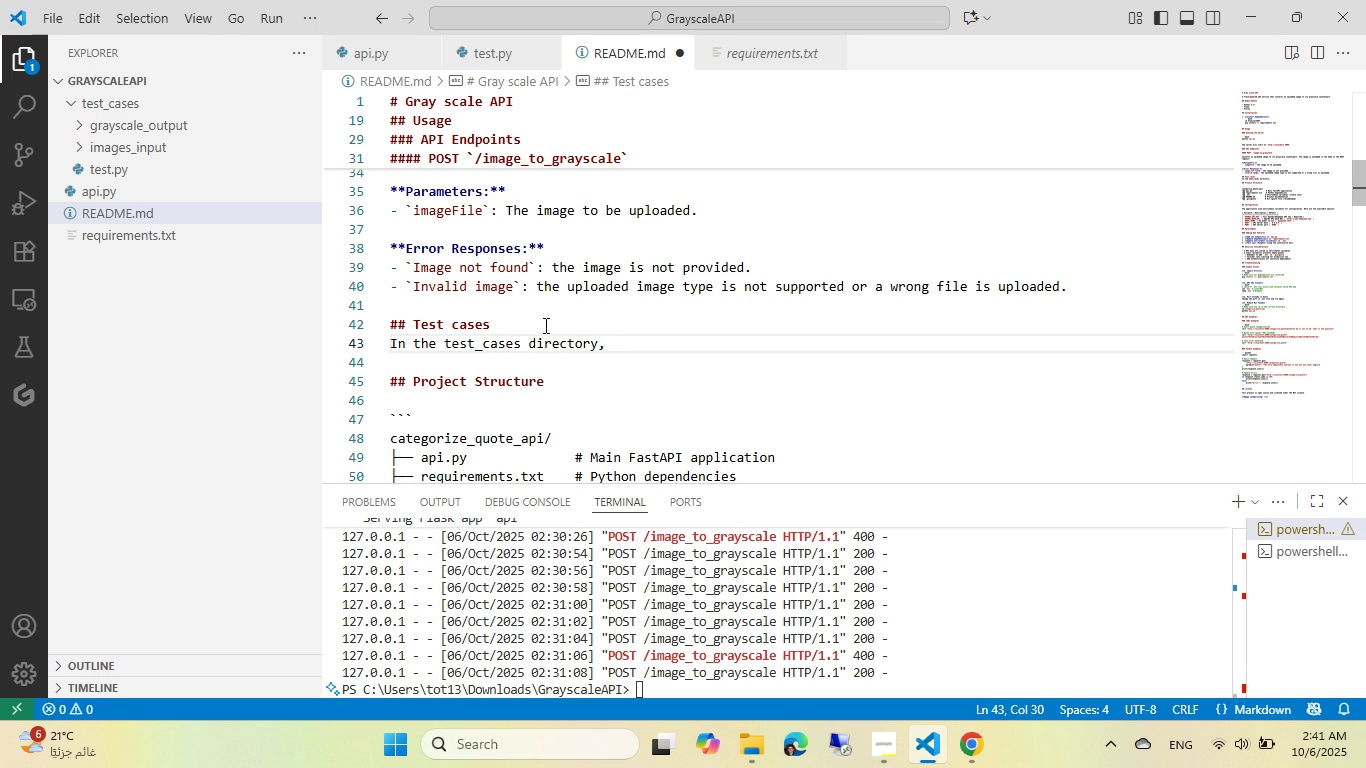 
type(there is a t)
key(Backspace)
type(``)
 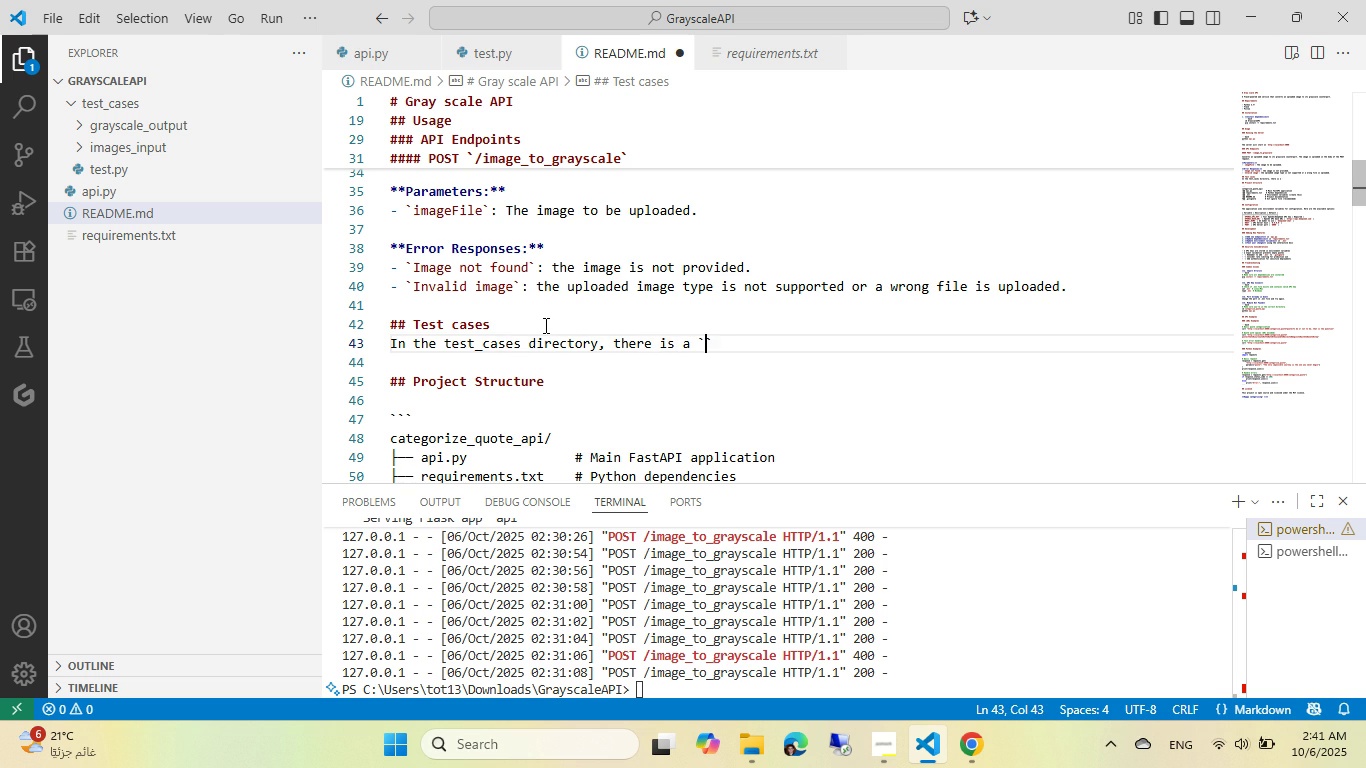 
key(ArrowLeft)
 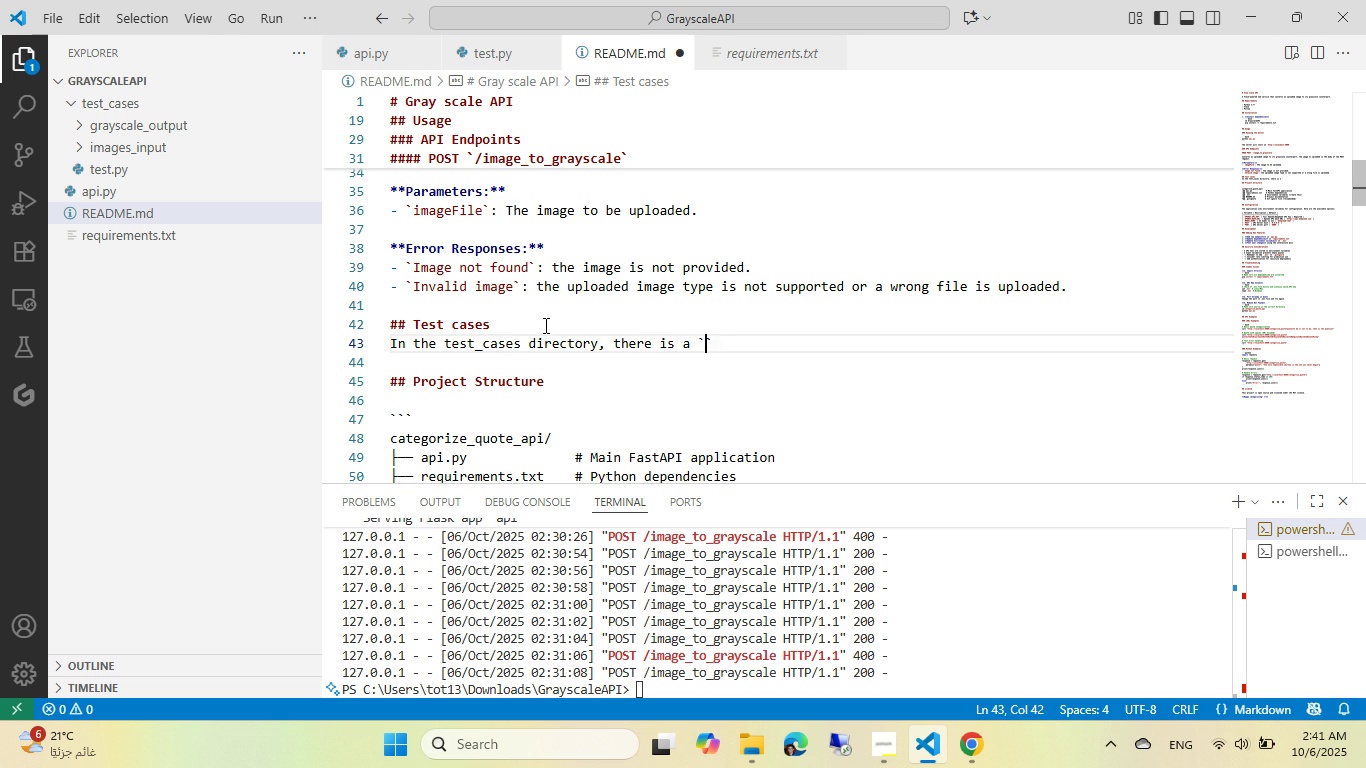 
type(test)
 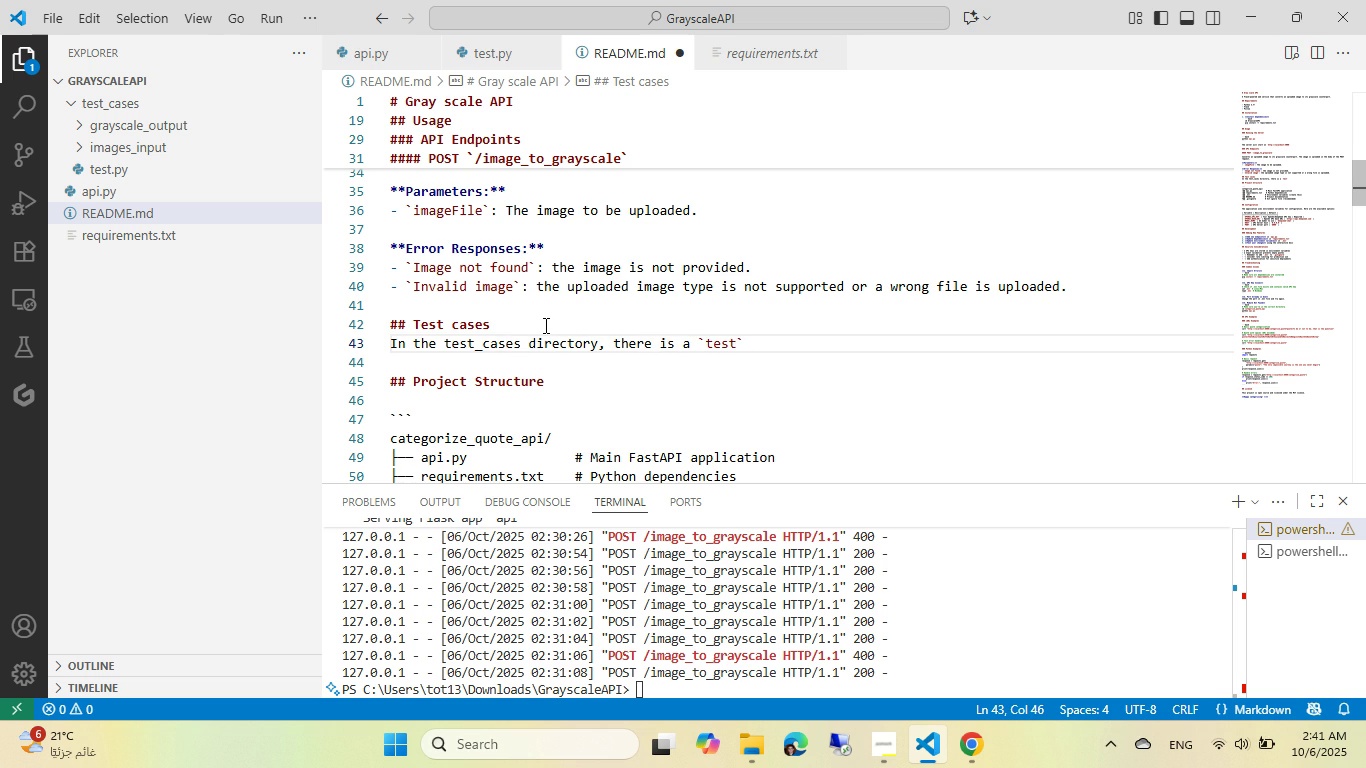 
scroll: coordinate [503, 296], scroll_direction: up, amount: 9.0
 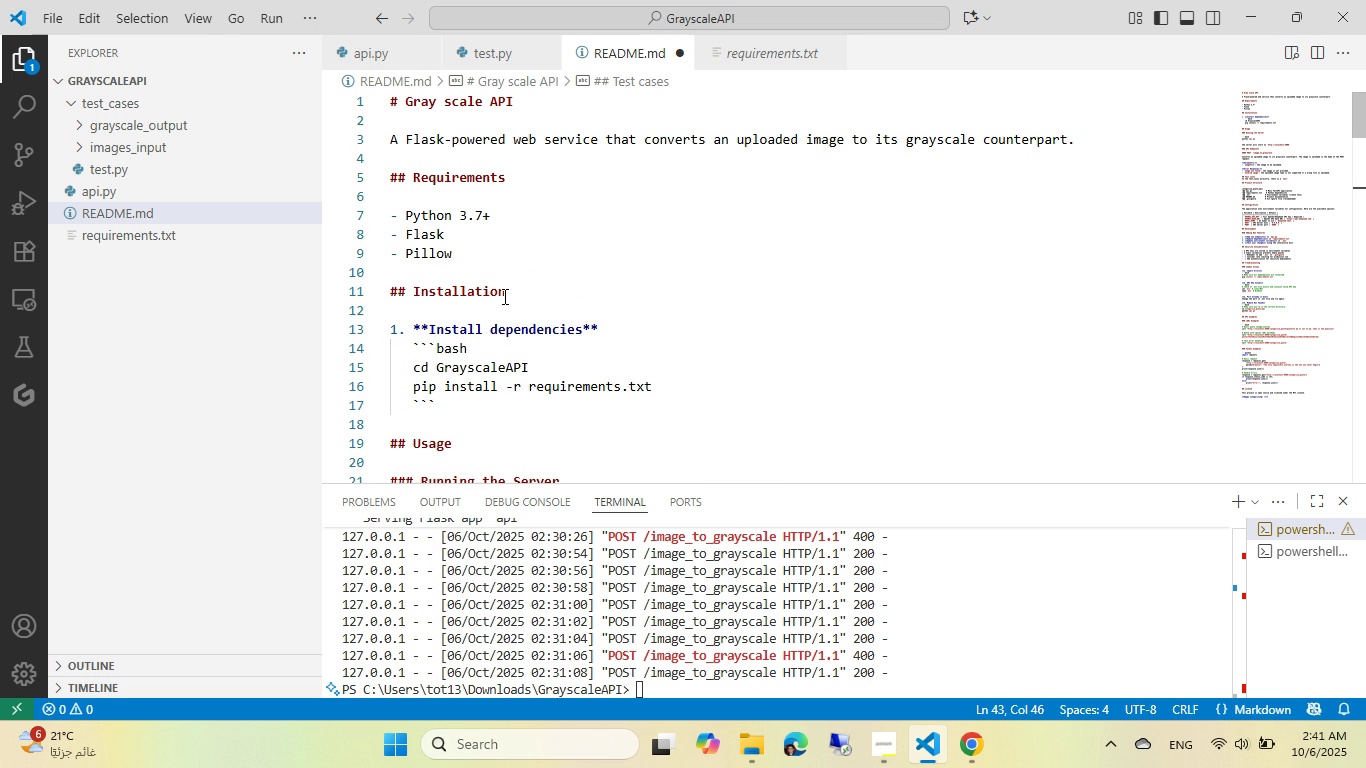 
scroll: coordinate [503, 296], scroll_direction: down, amount: 11.0
 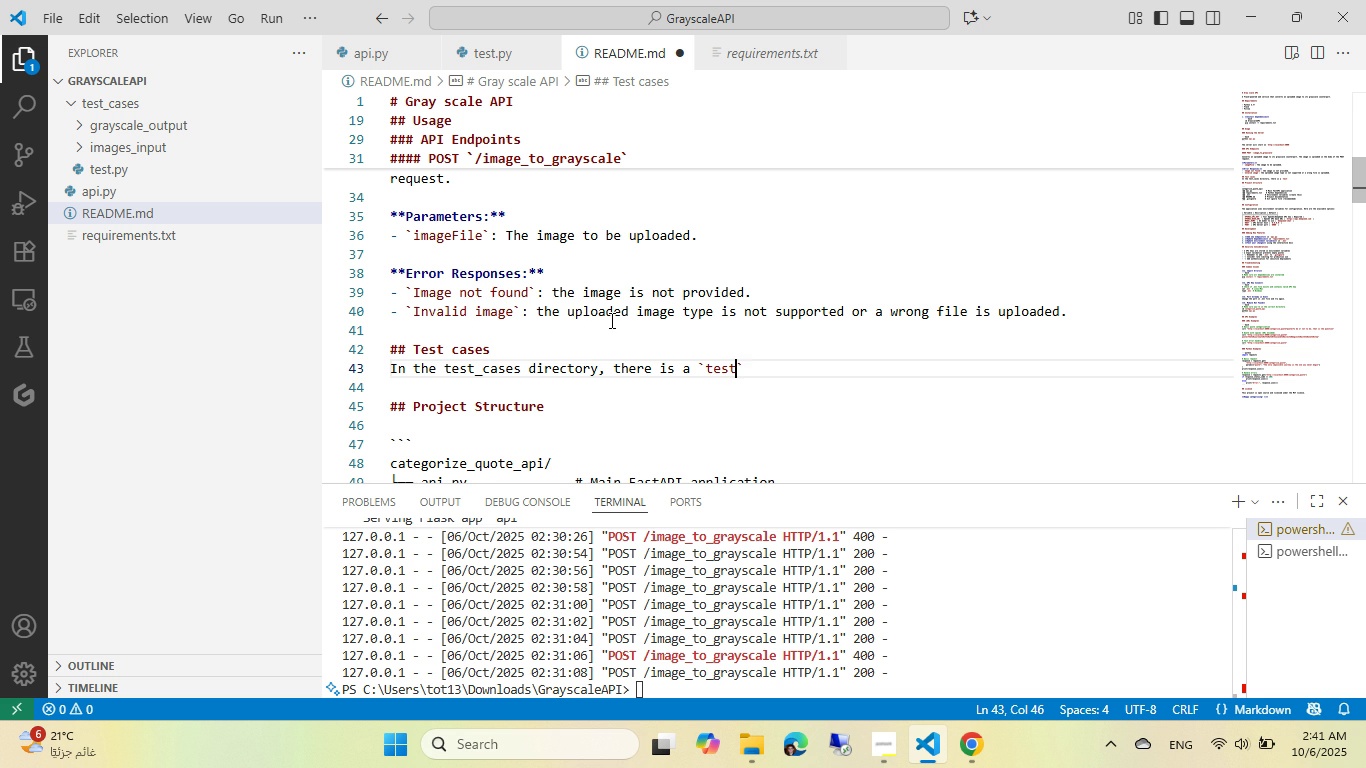 
key(ArrowRight)
 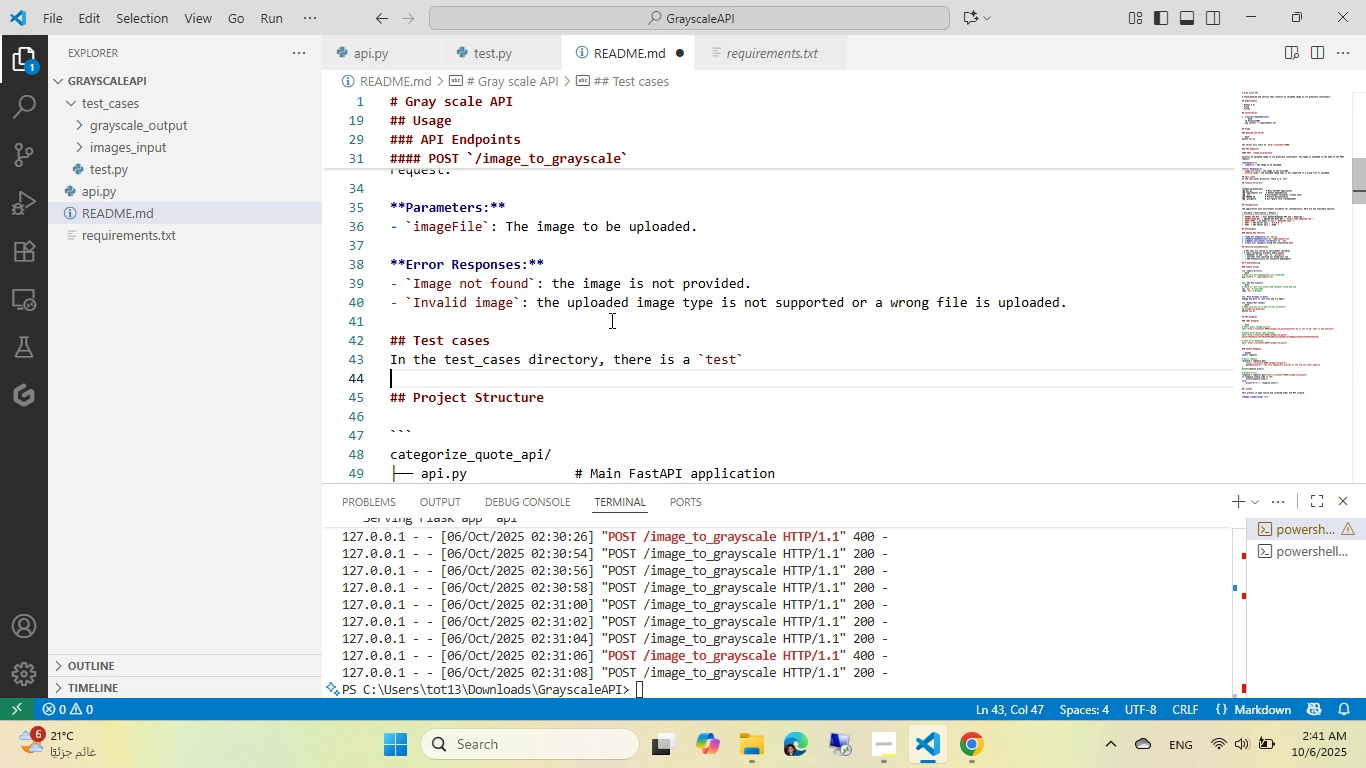 
key(ArrowRight)
 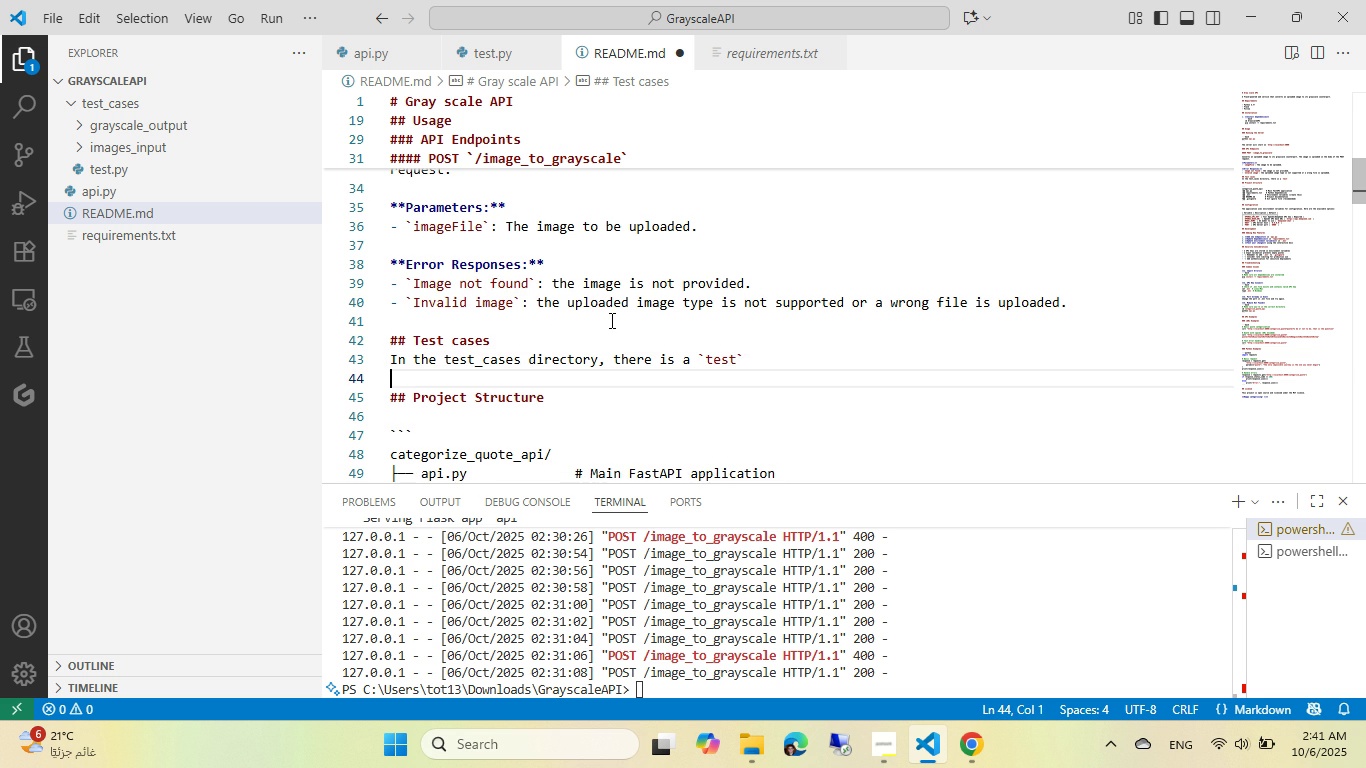 
key(ArrowLeft)
 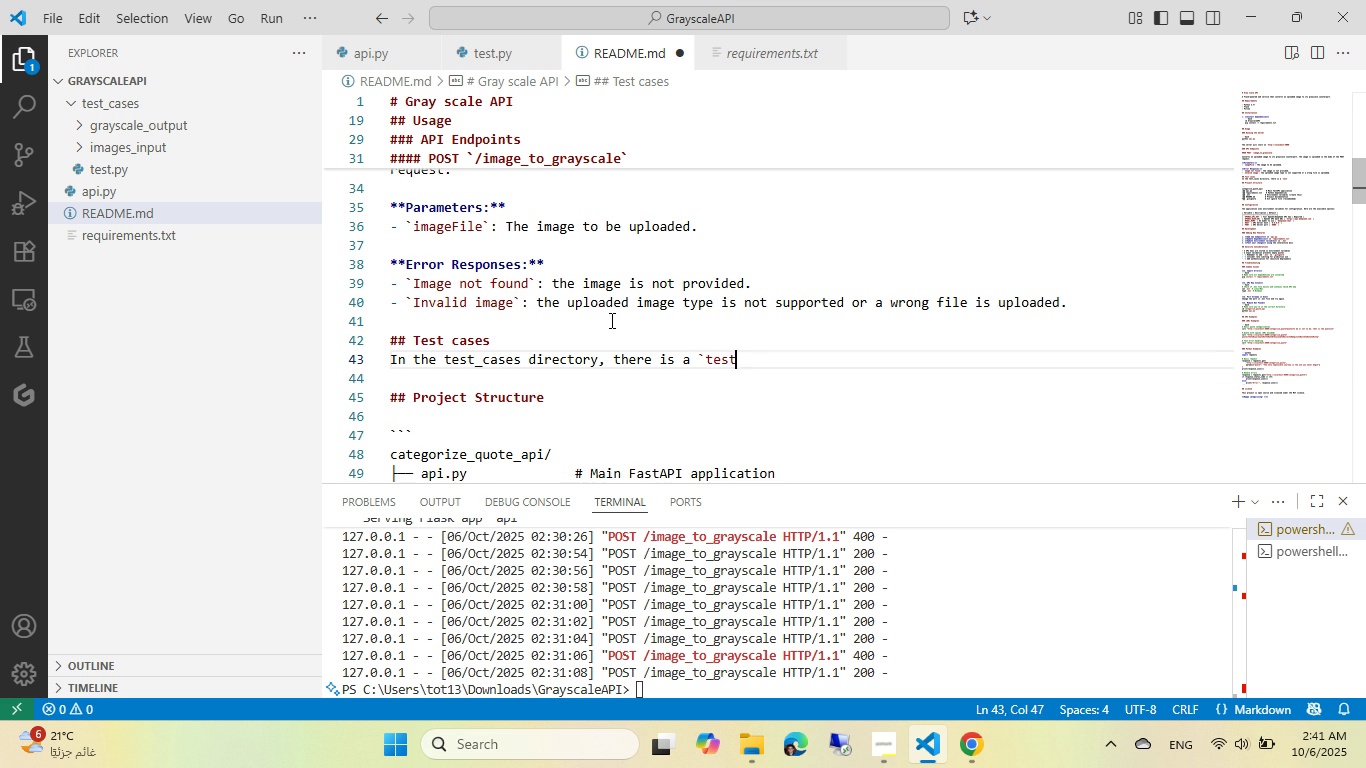 
key(Backspace)
 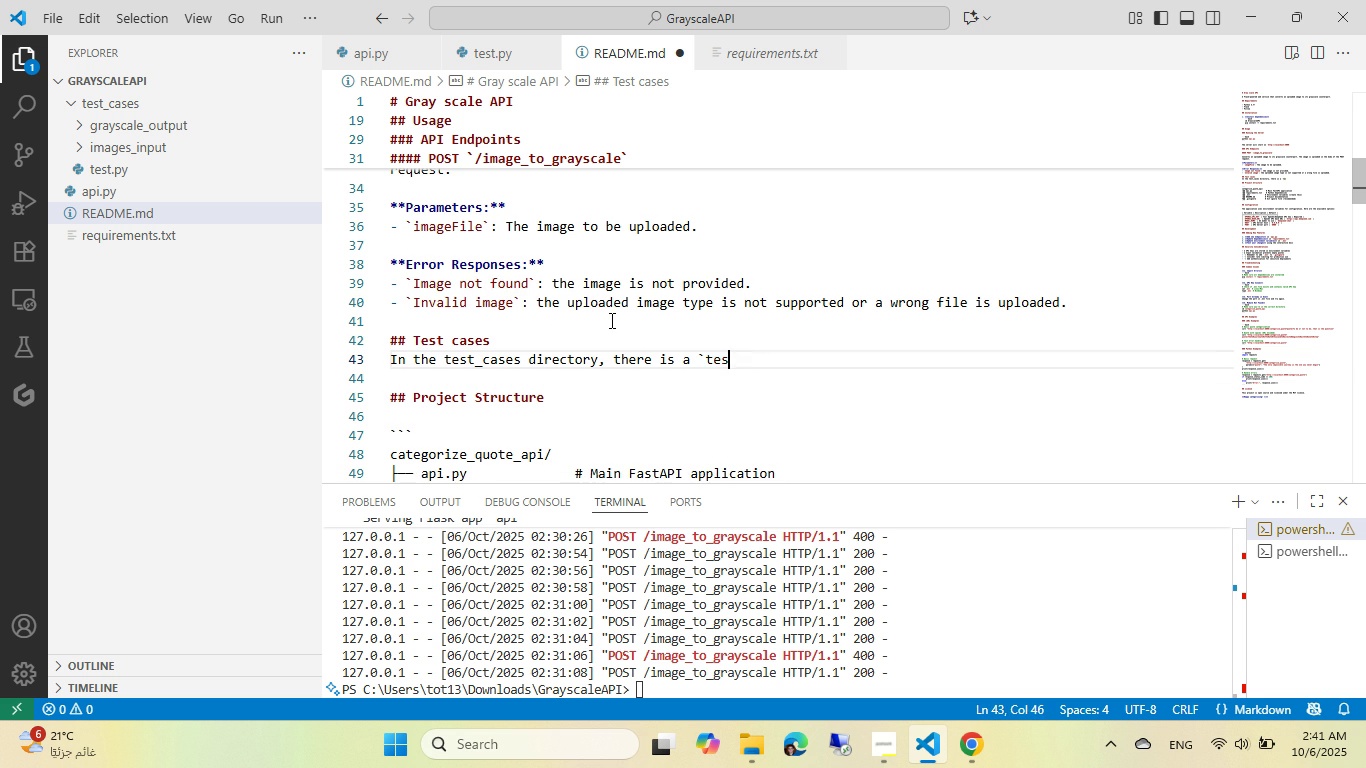 
key(Backspace)
 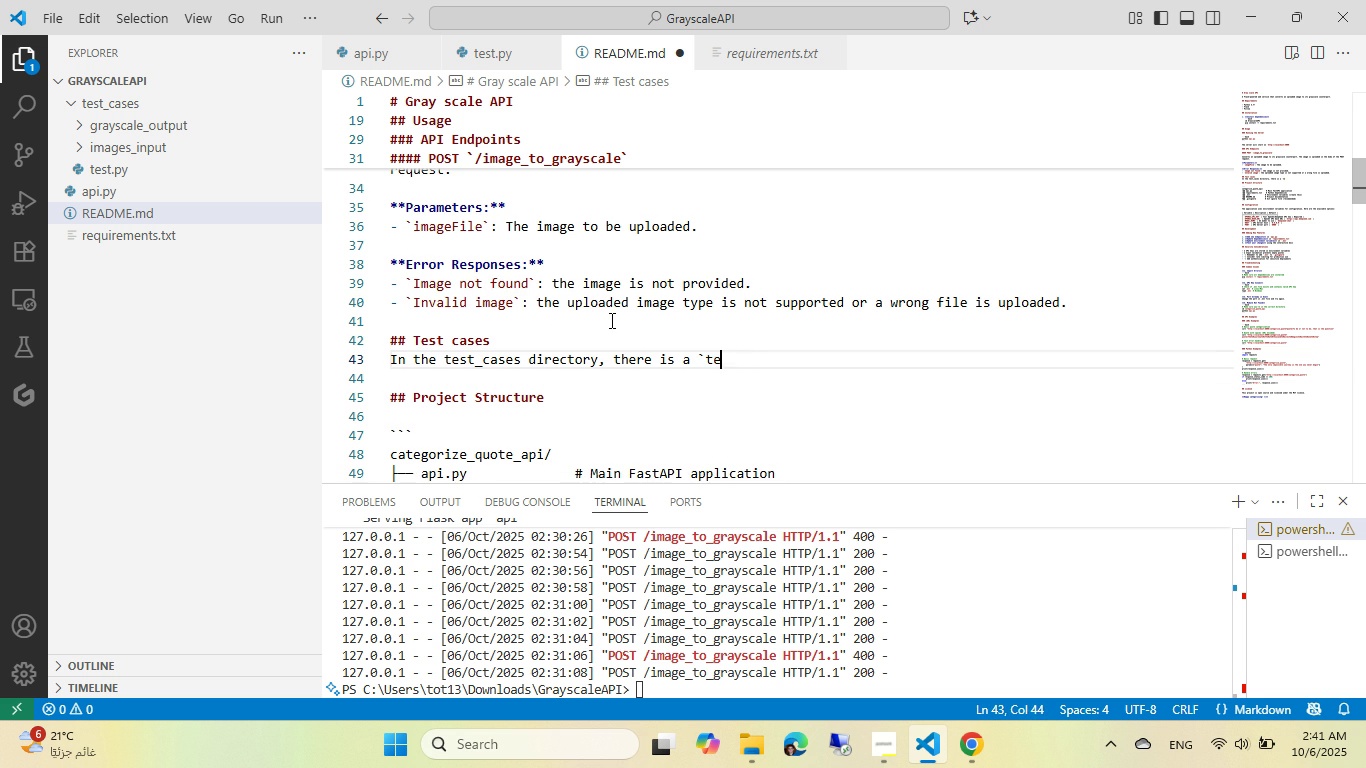 
key(Backspace)
 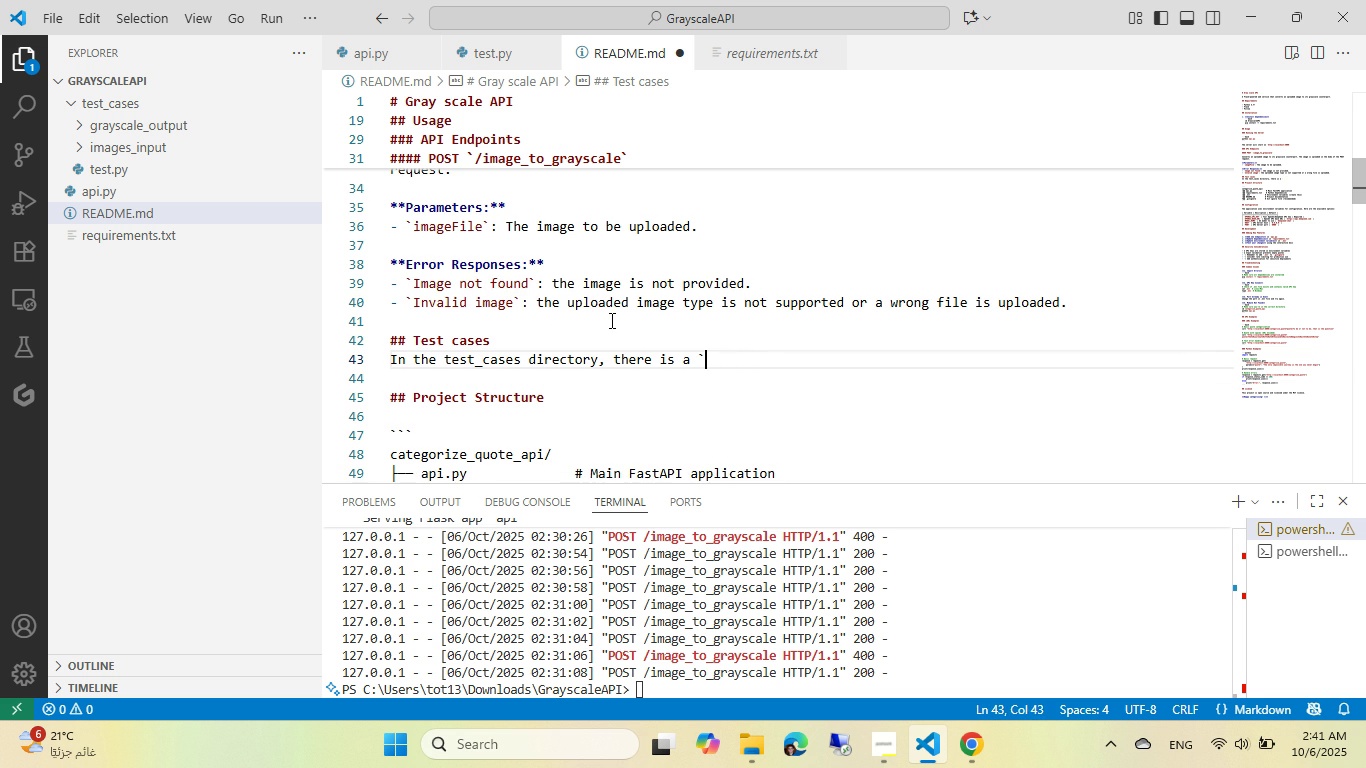 
key(Backspace)
 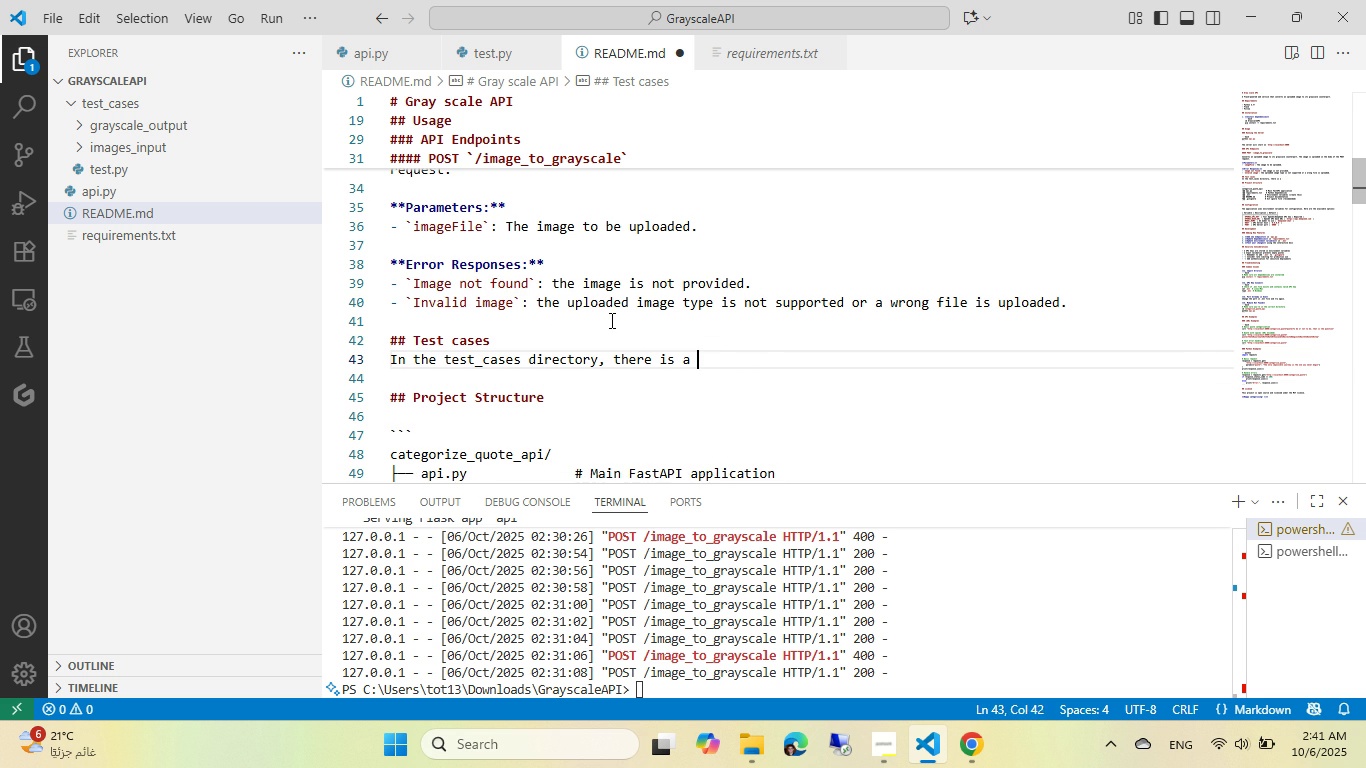 
key(Backspace)
 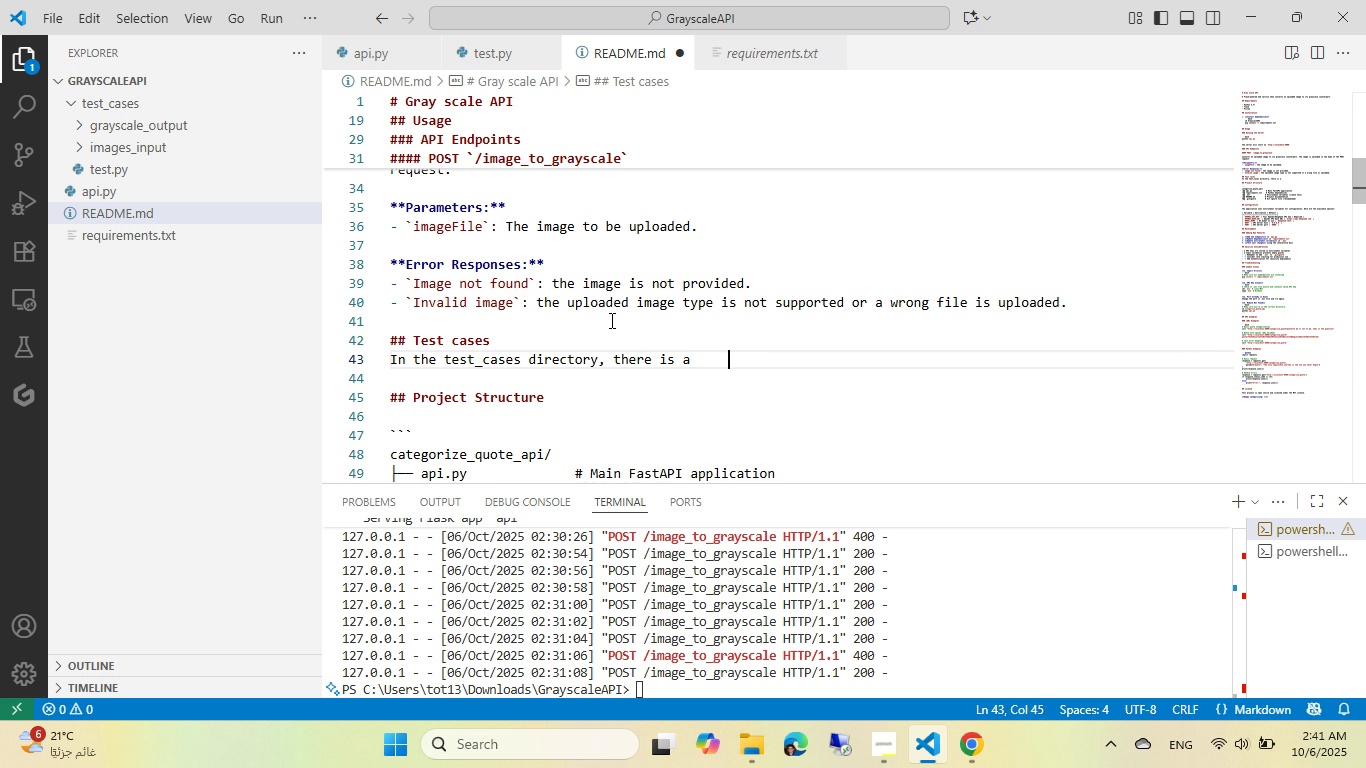 
key(Tab)
 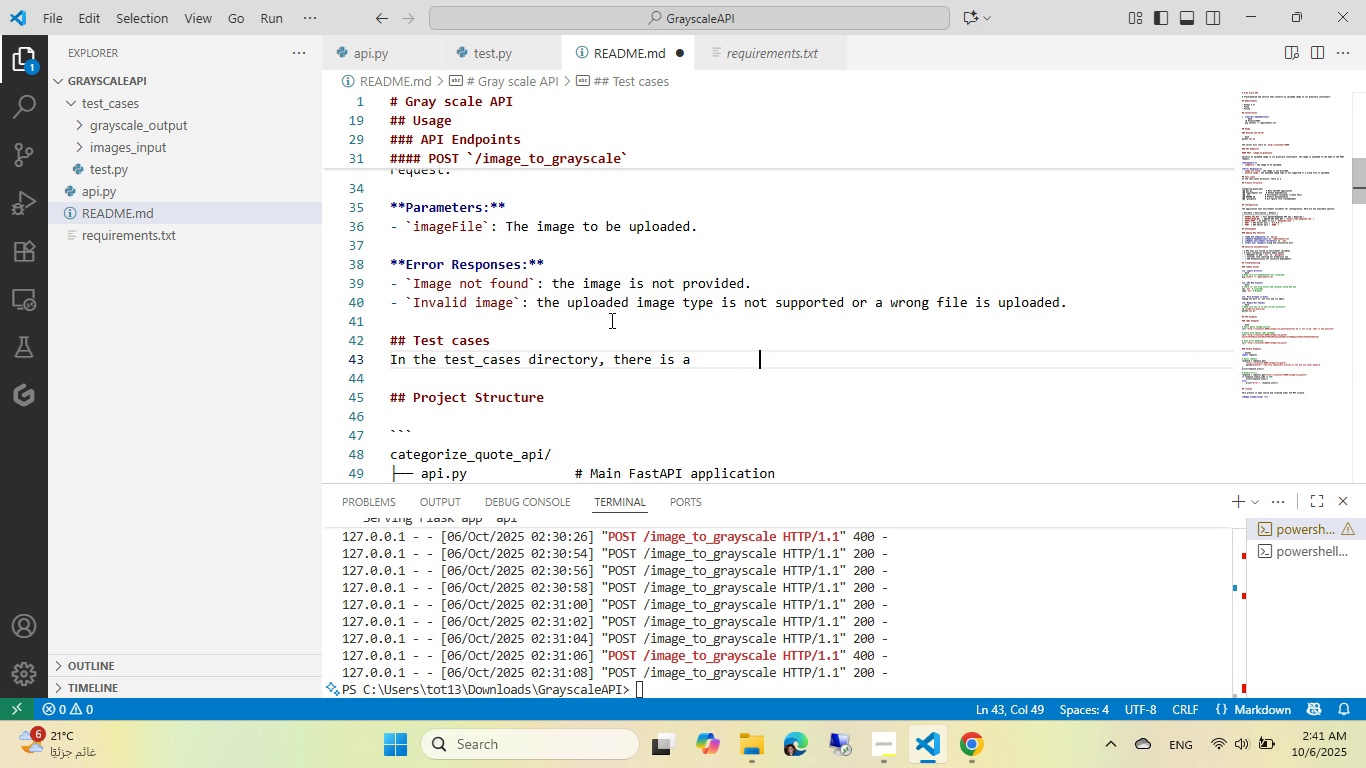 
key(Tab)
 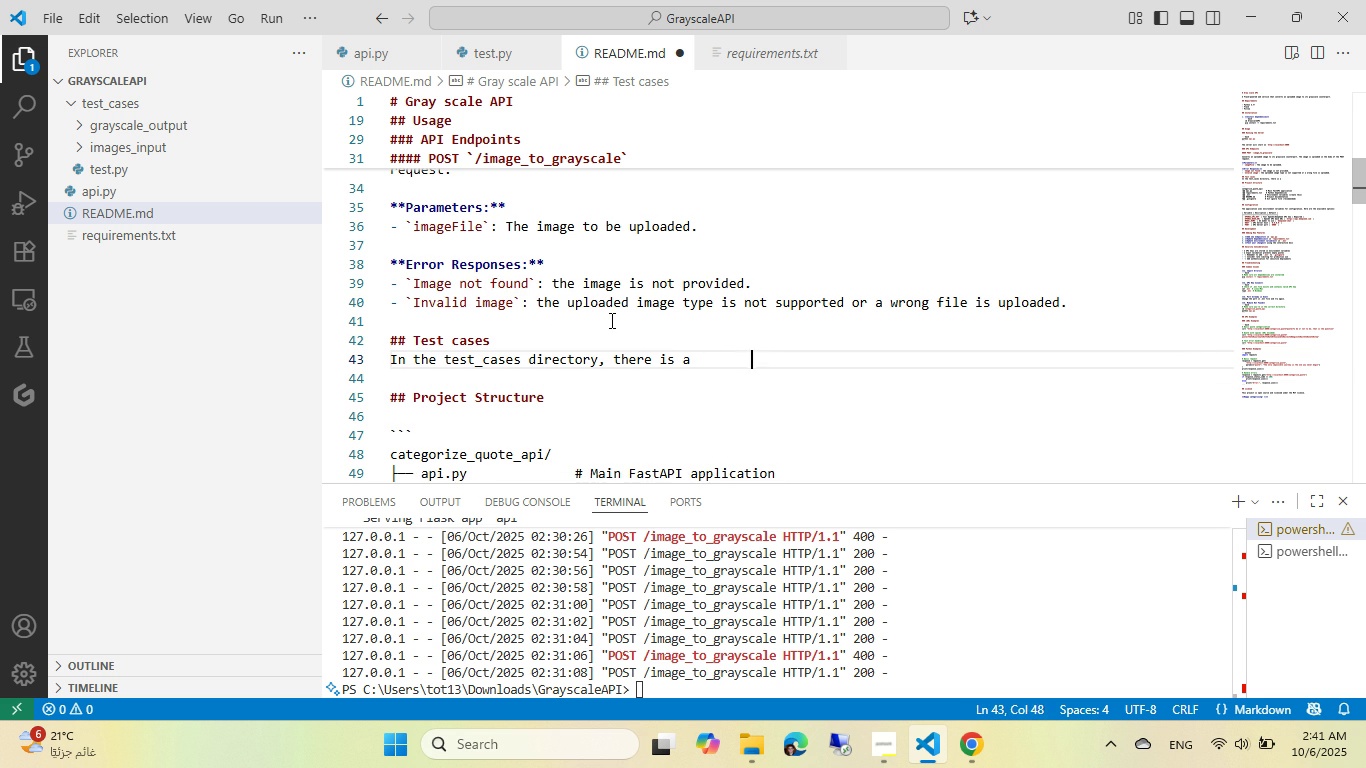 
key(Backspace)
 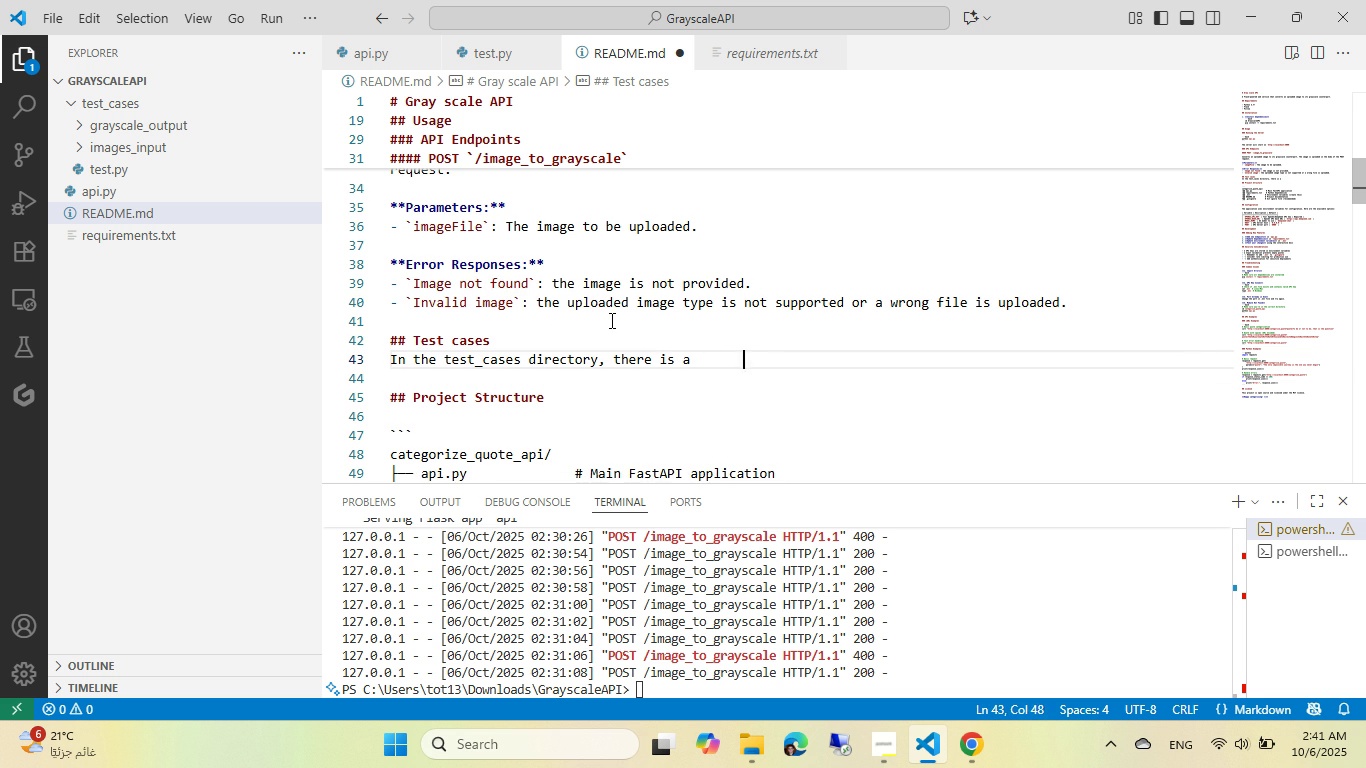 
key(Backspace)
 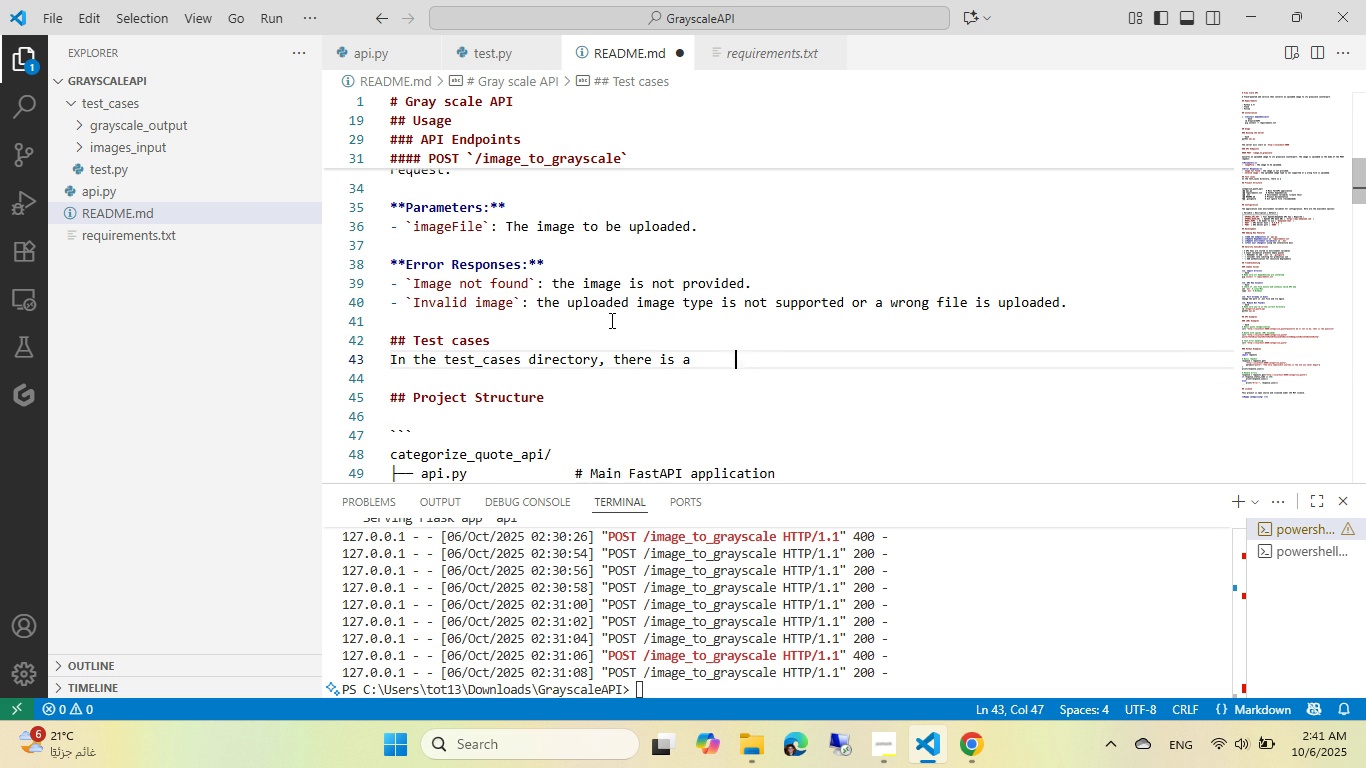 
key(Backspace)
 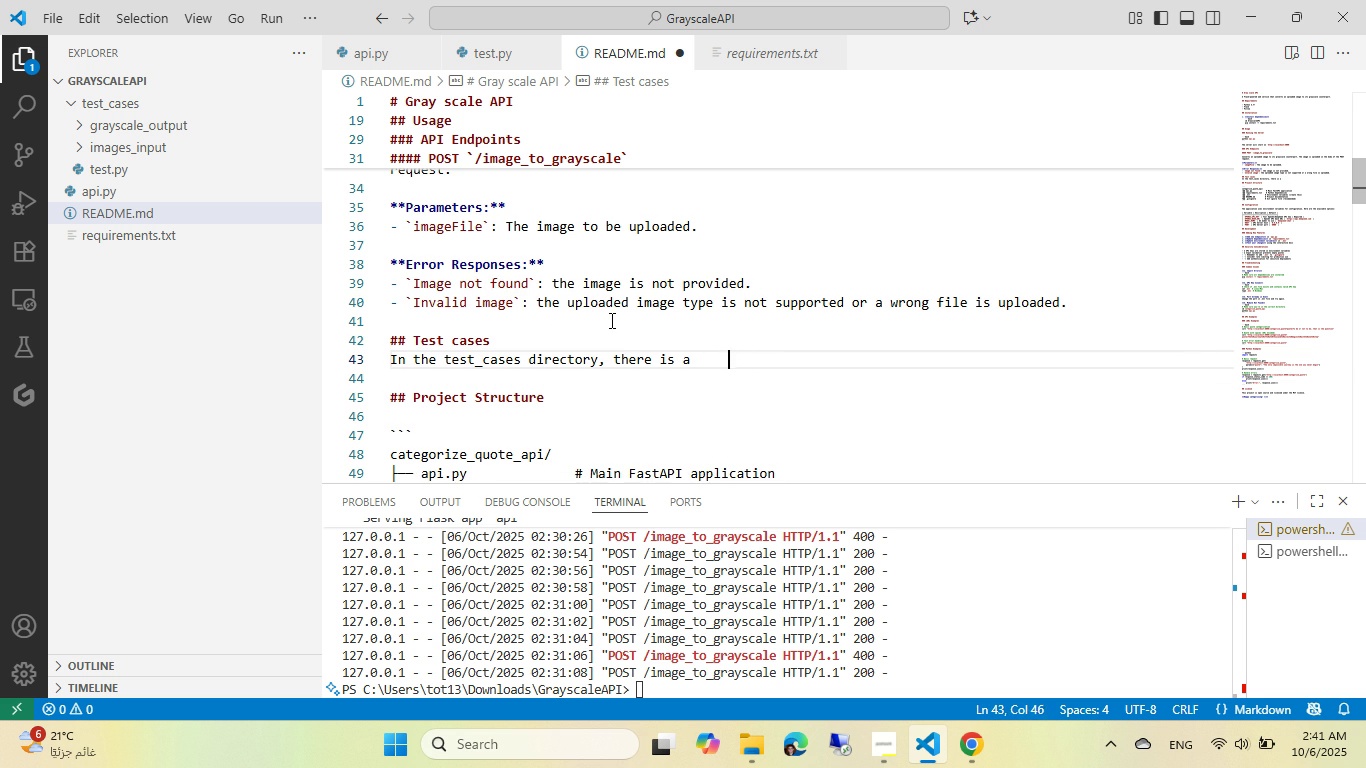 
key(Backspace)
 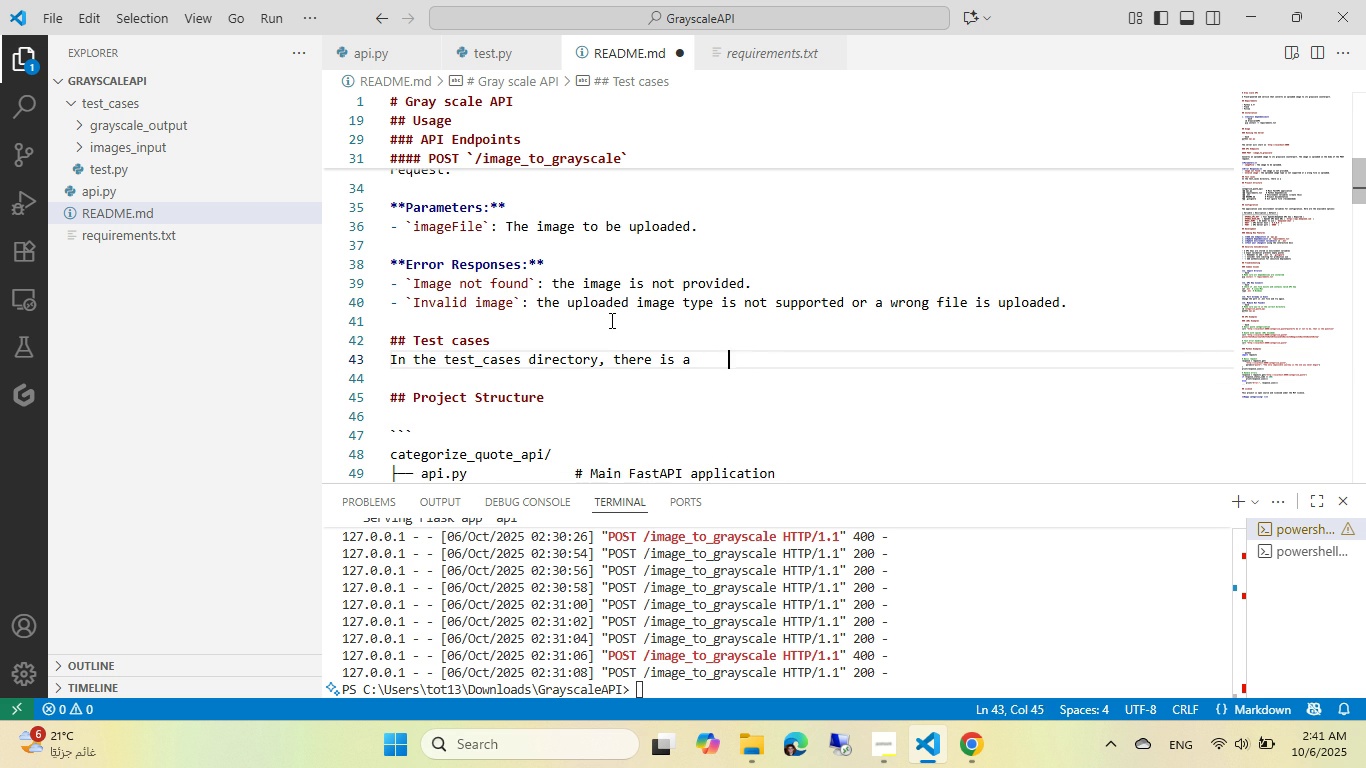 
key(Backspace)
 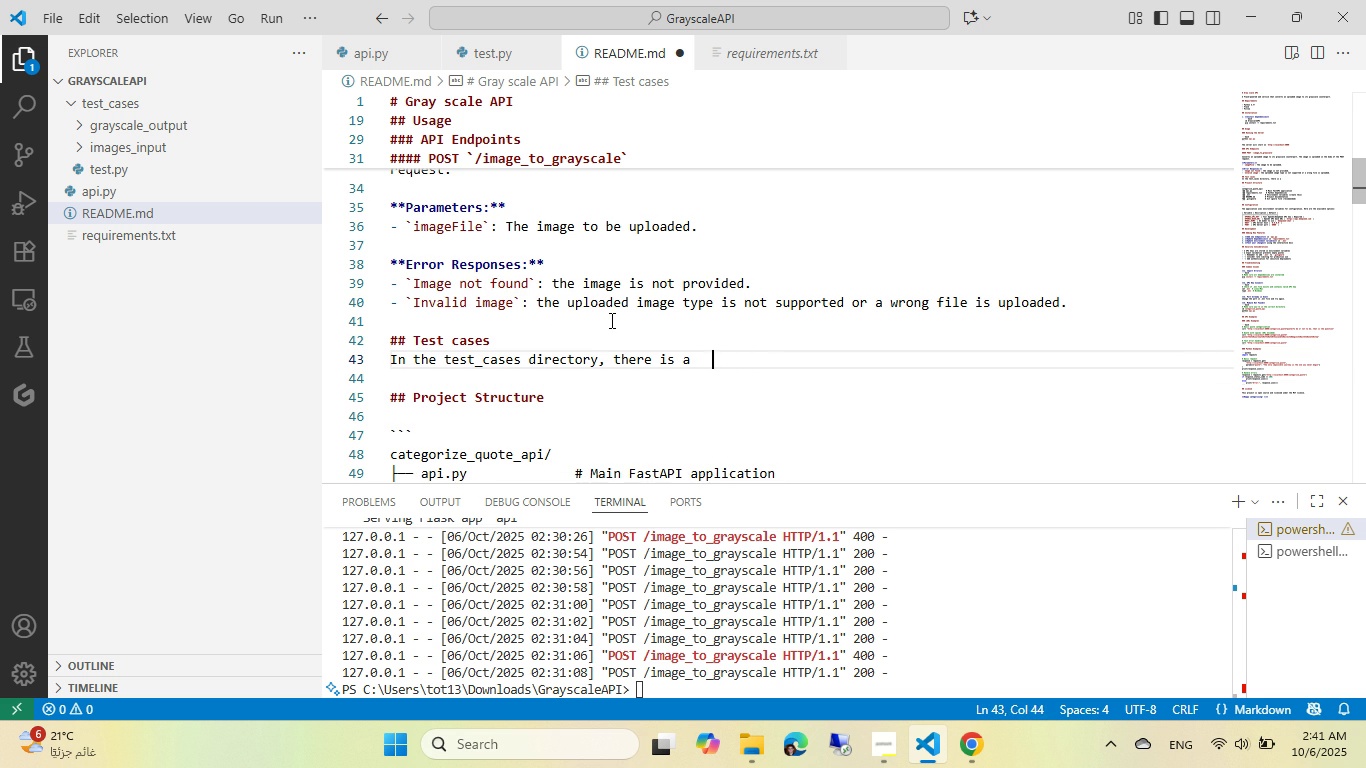 
key(Backspace)
 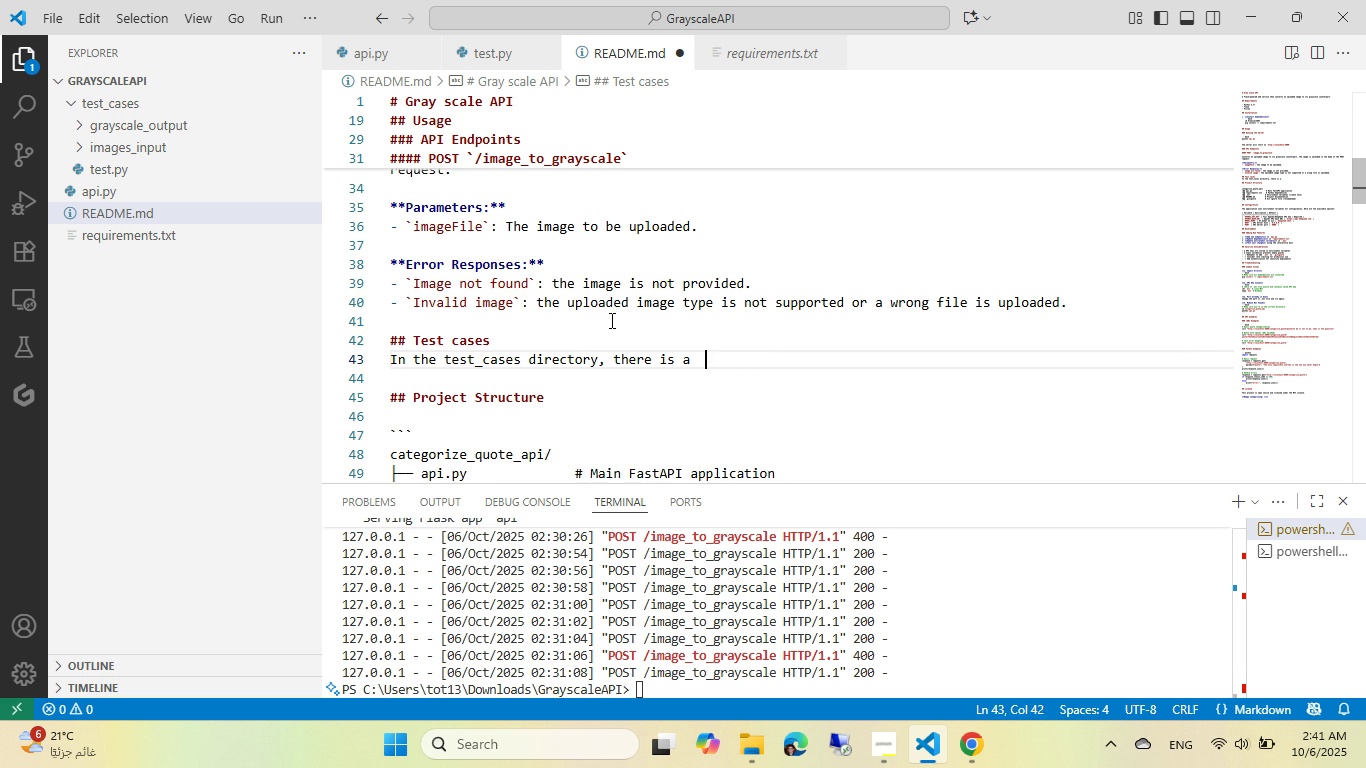 
key(Backspace)
 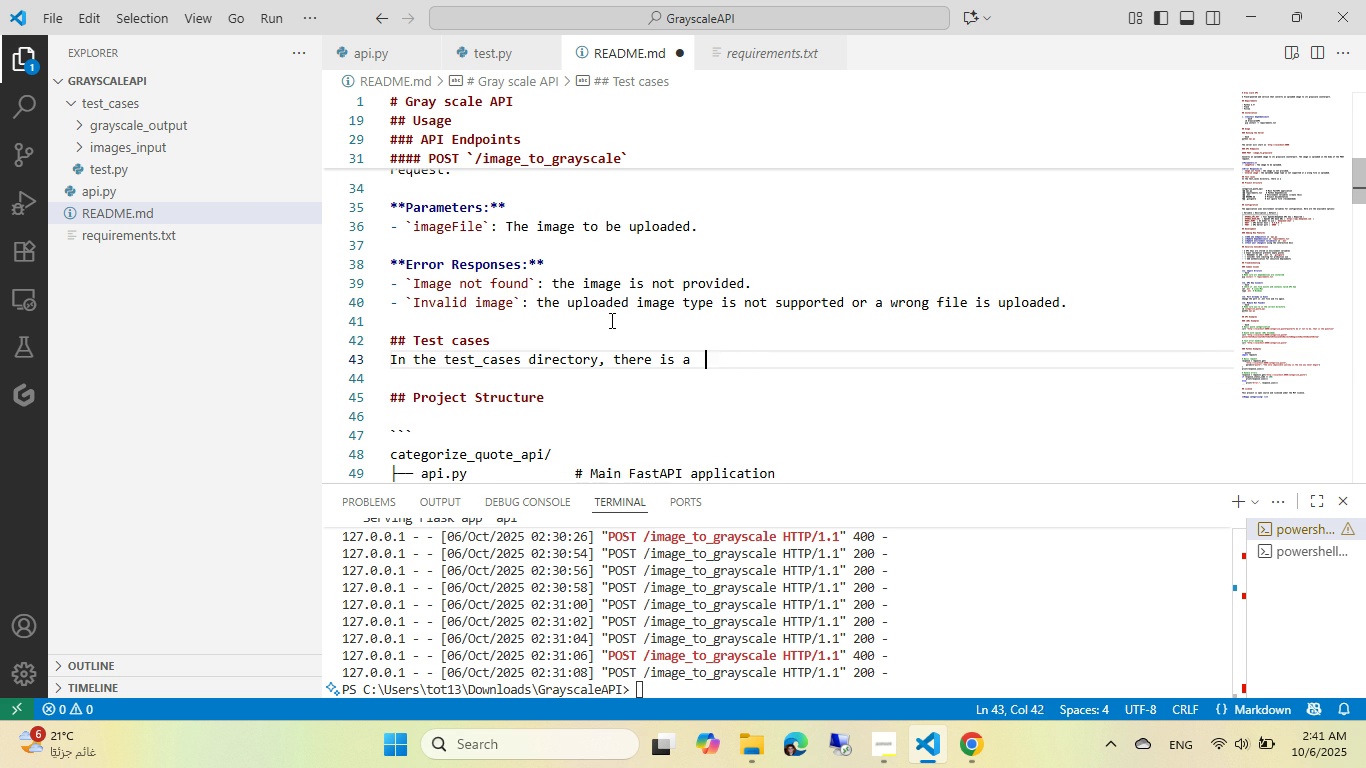 
key(Backspace)
 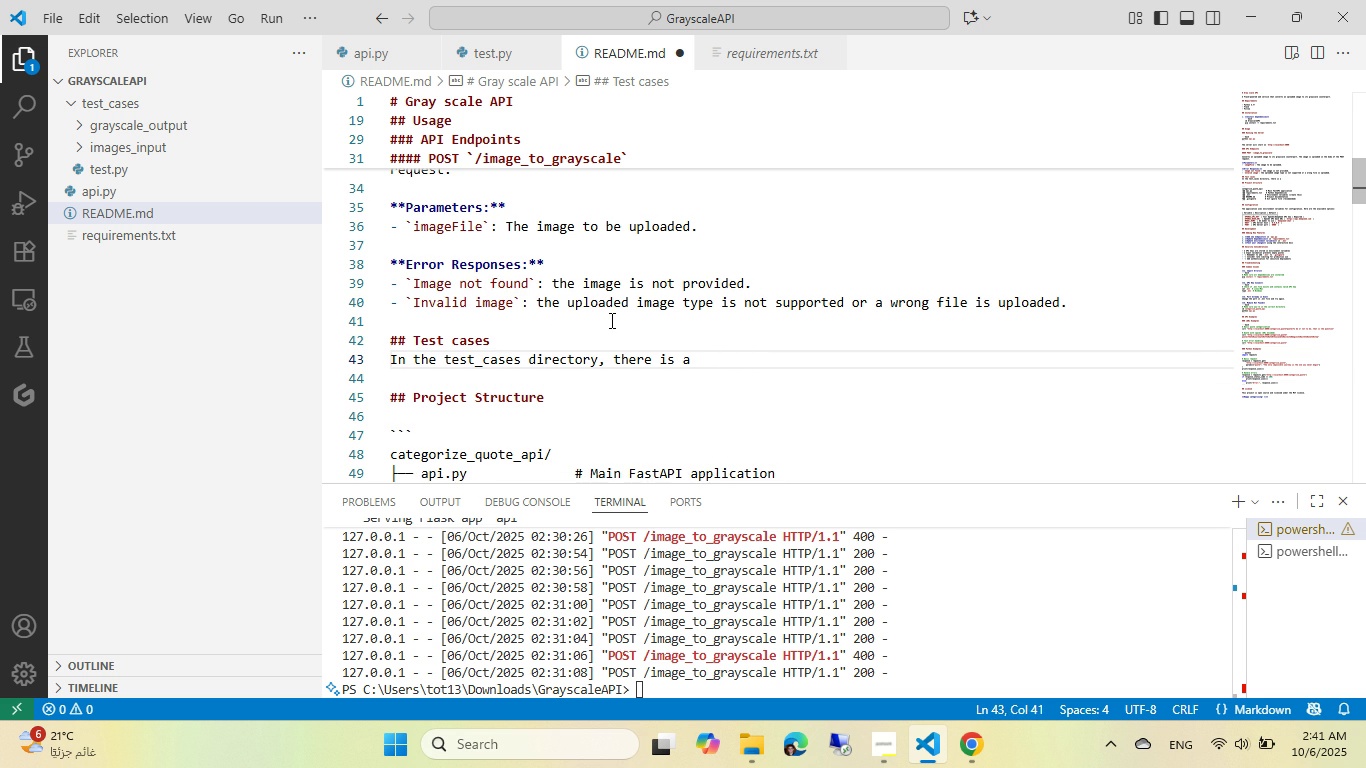 
key(Backquote)
 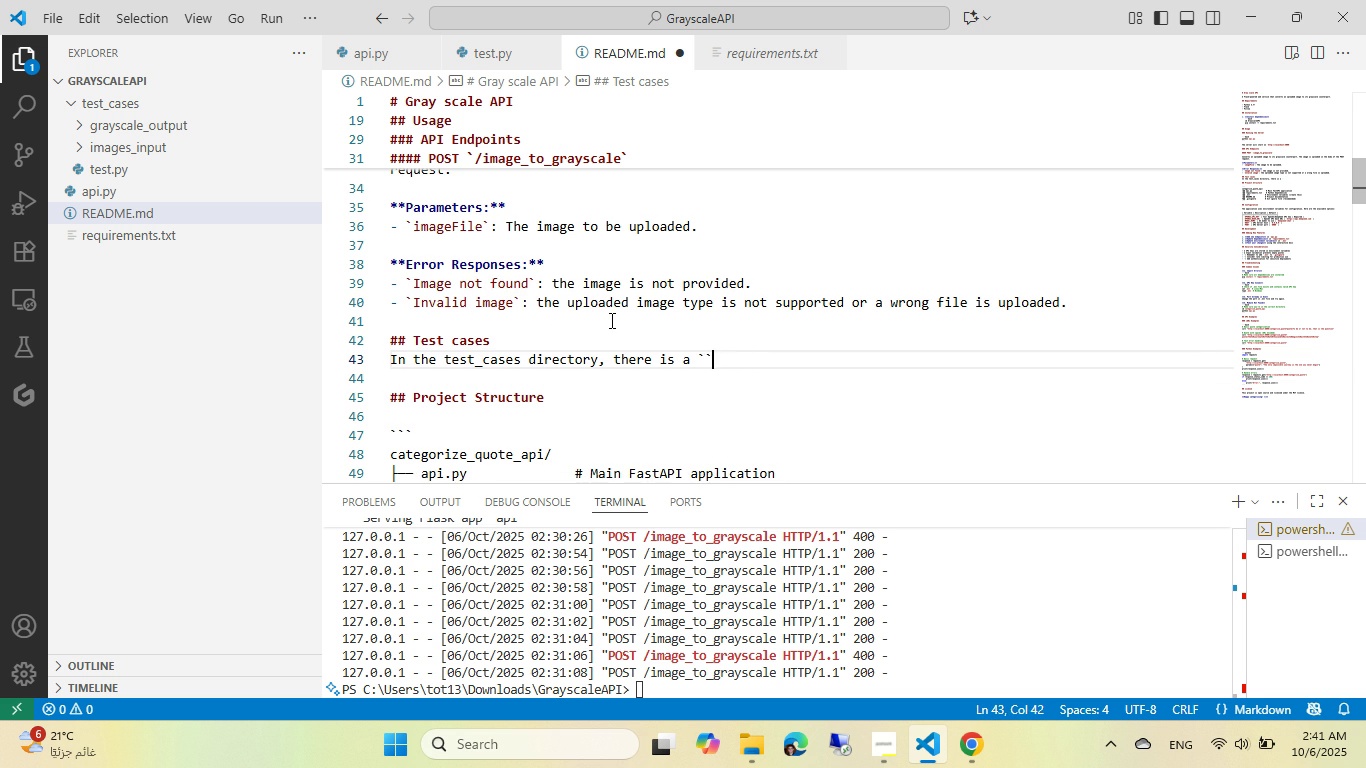 
key(Backquote)
 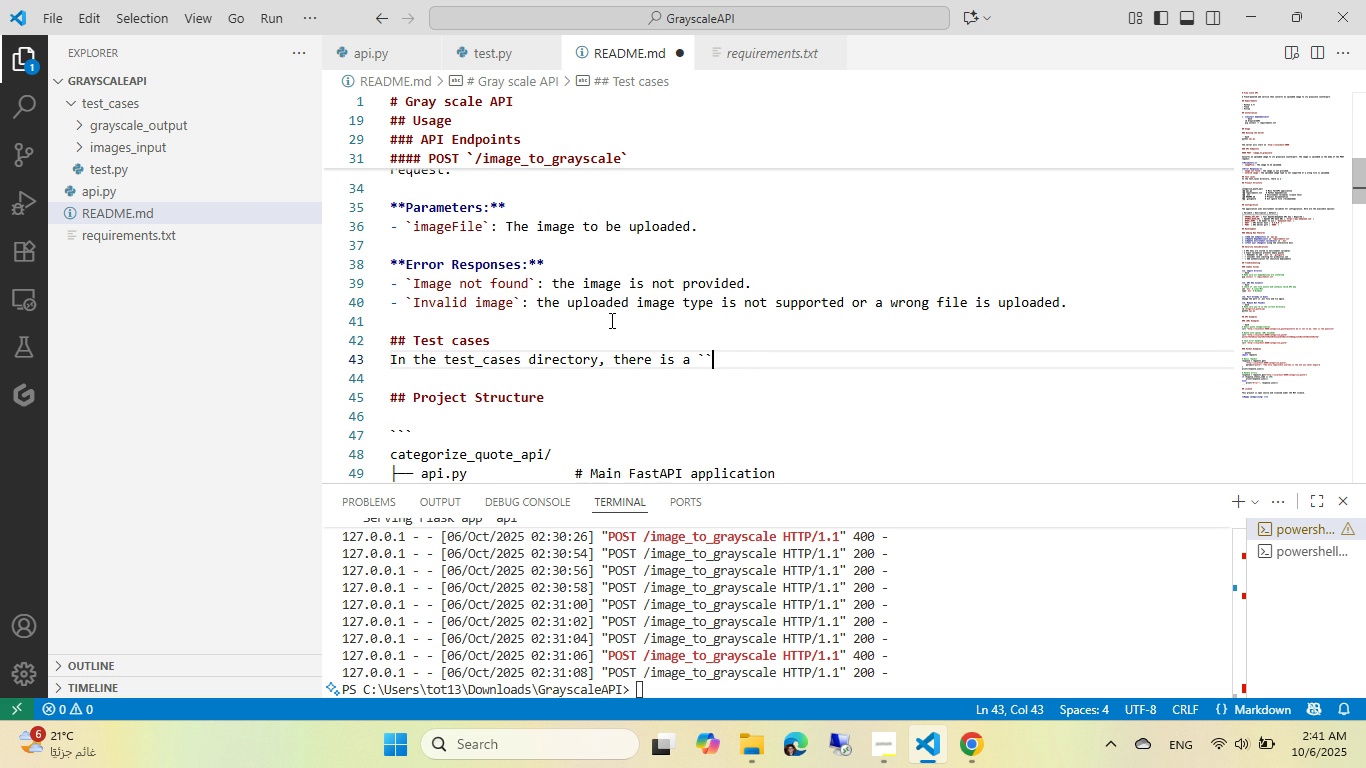 
key(ArrowLeft)
 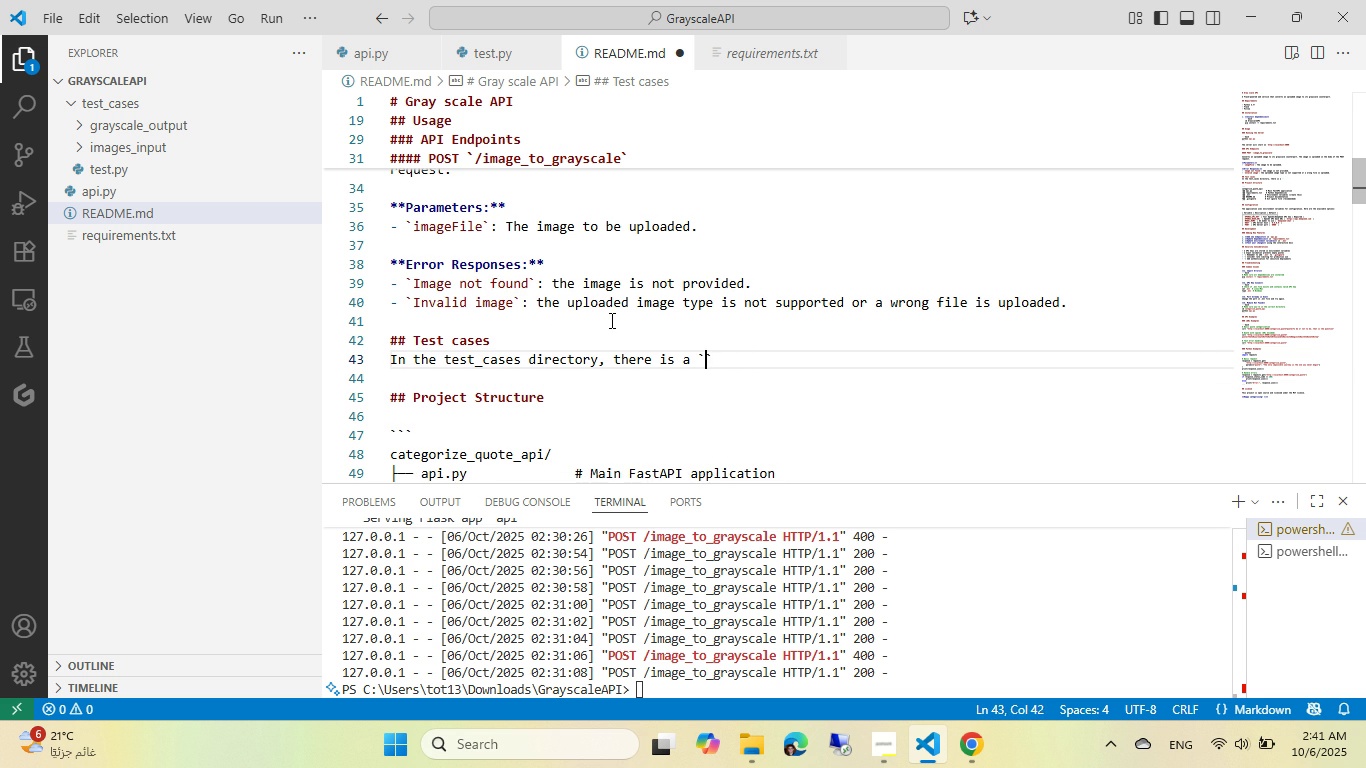 
key(ArrowRight)
 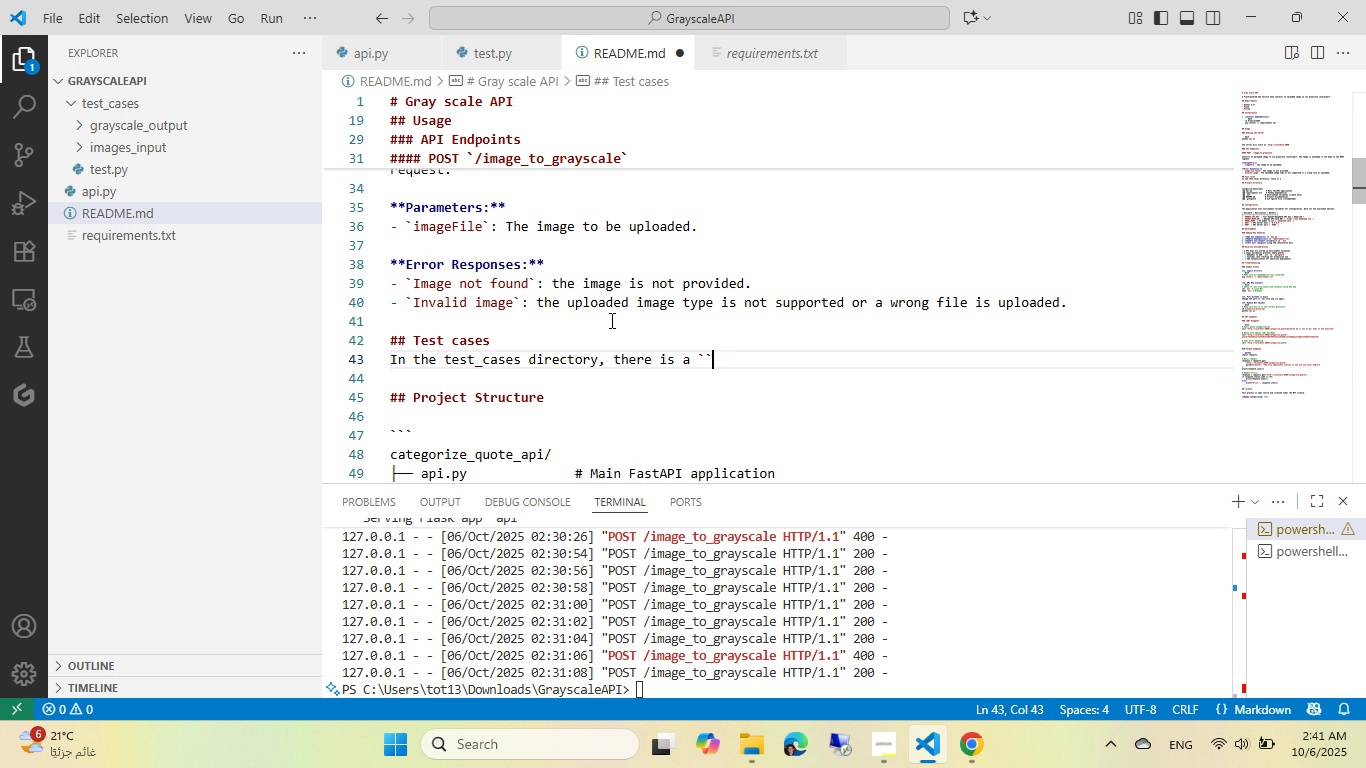 
type(`test.py``` script )
 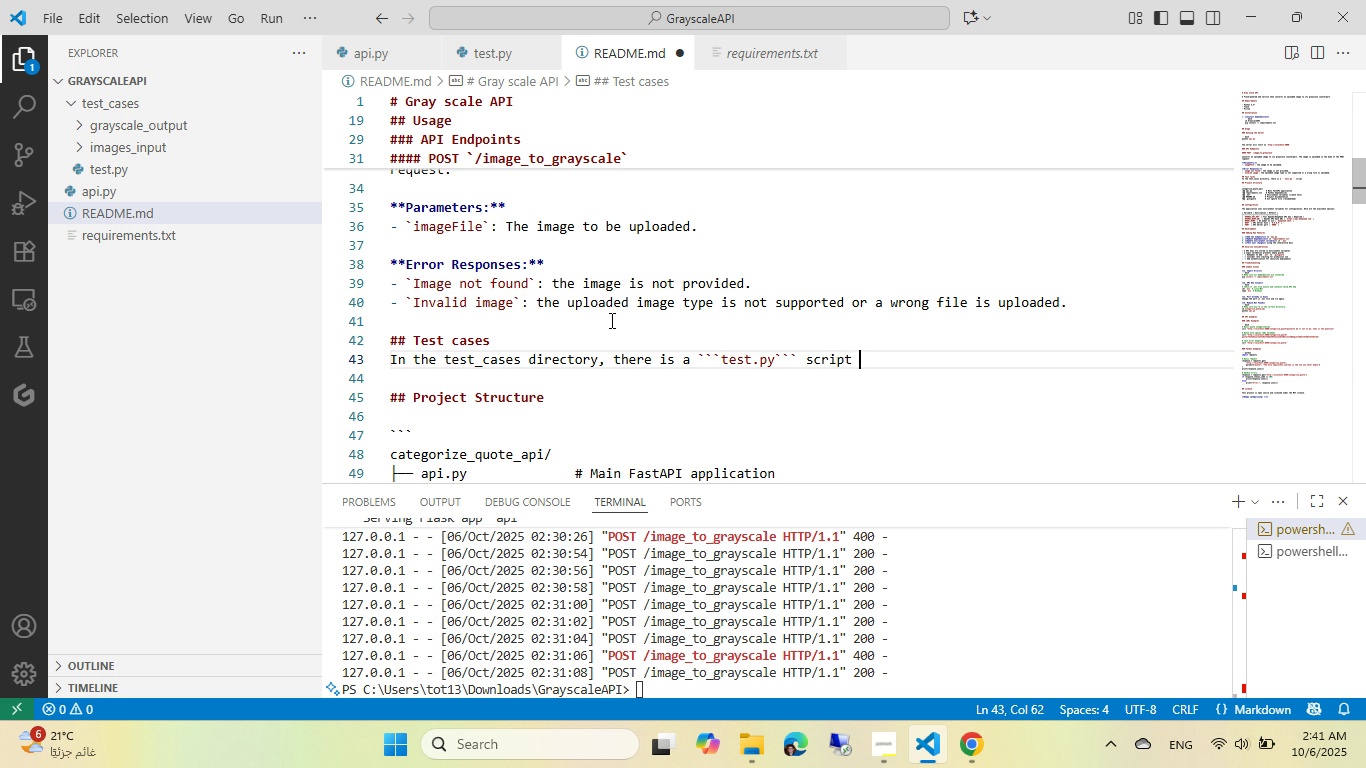 
type(that tests the api )